 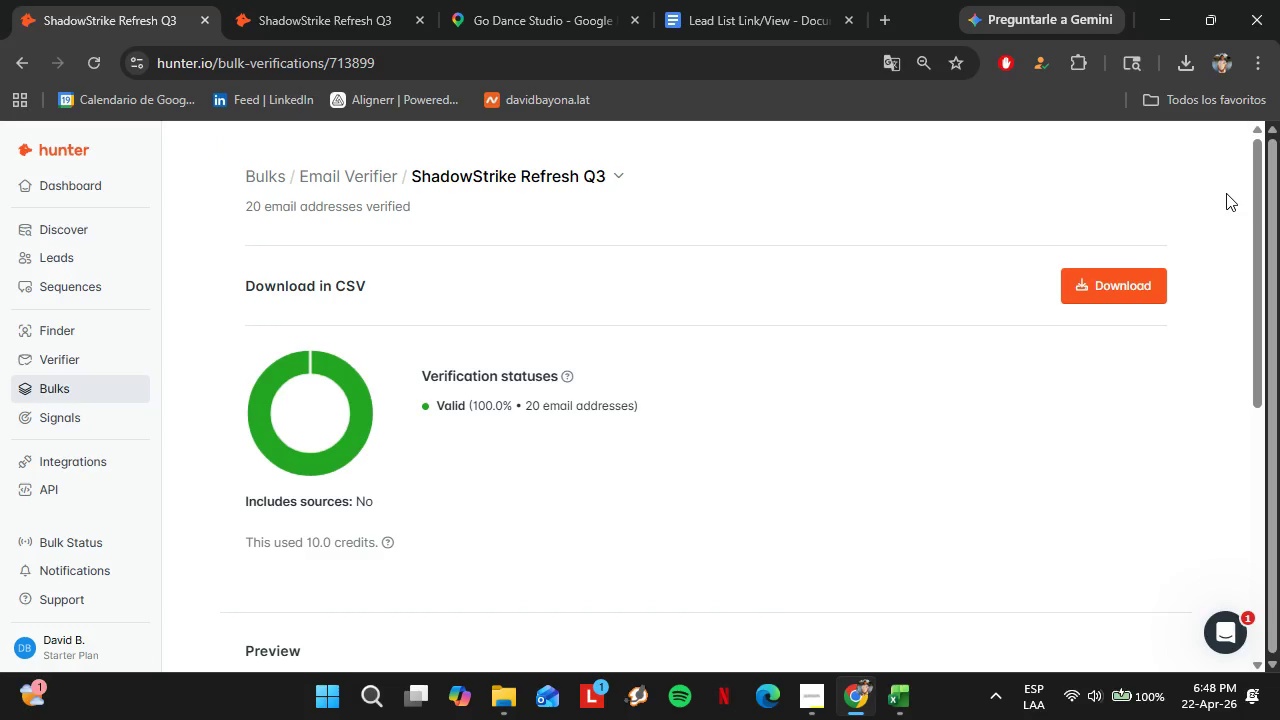 
left_click_drag(start_coordinate=[1, 126], to_coordinate=[1269, 676])
 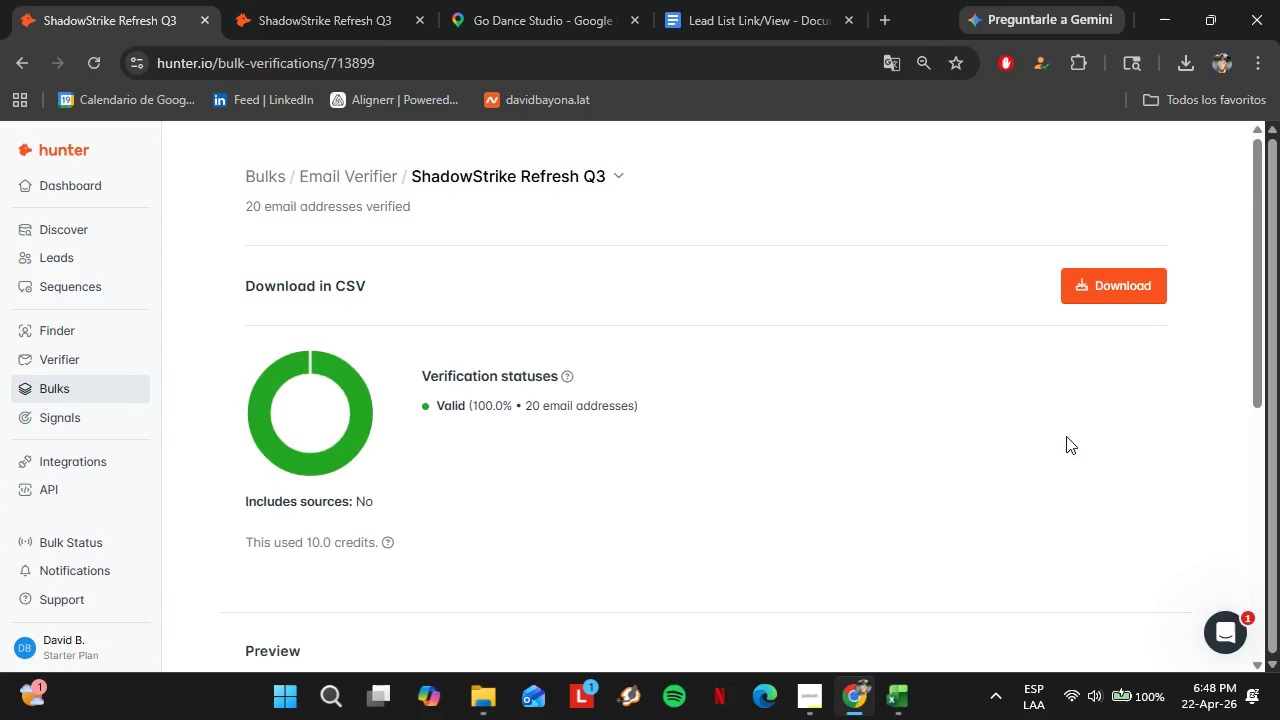 
scroll: coordinate [1069, 435], scroll_direction: down, amount: 6.0
 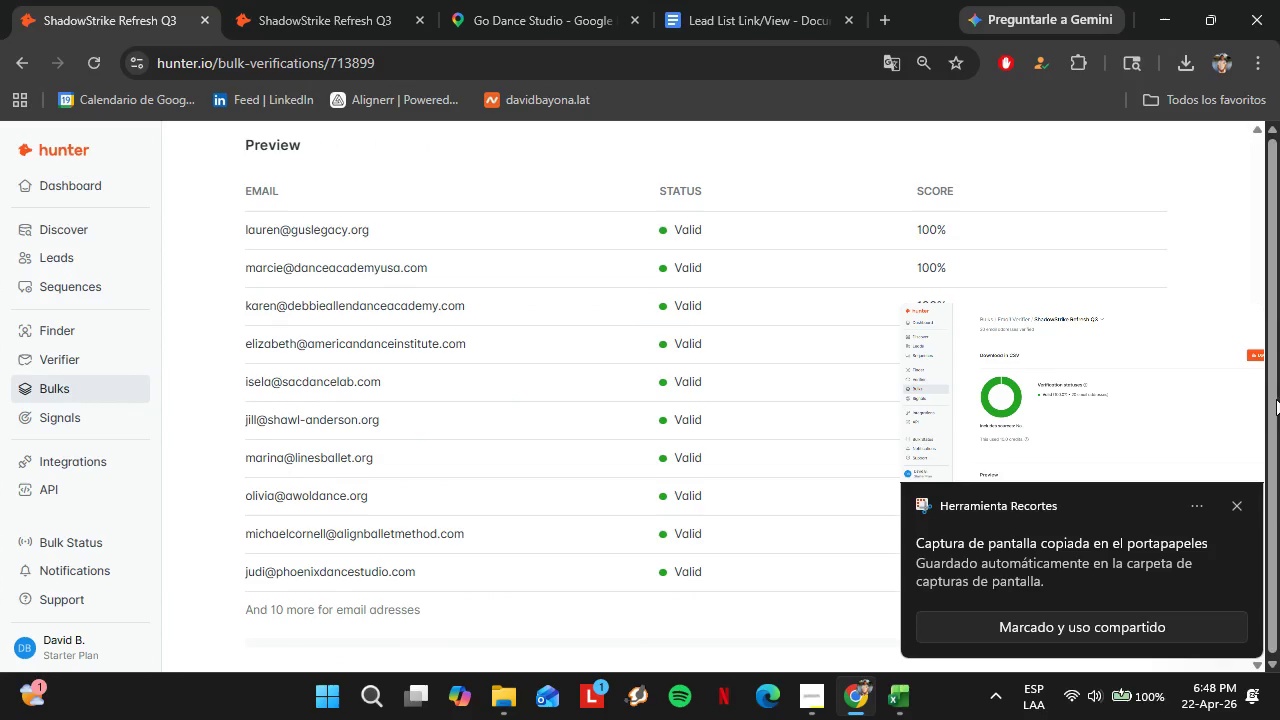 
left_click([1238, 509])
 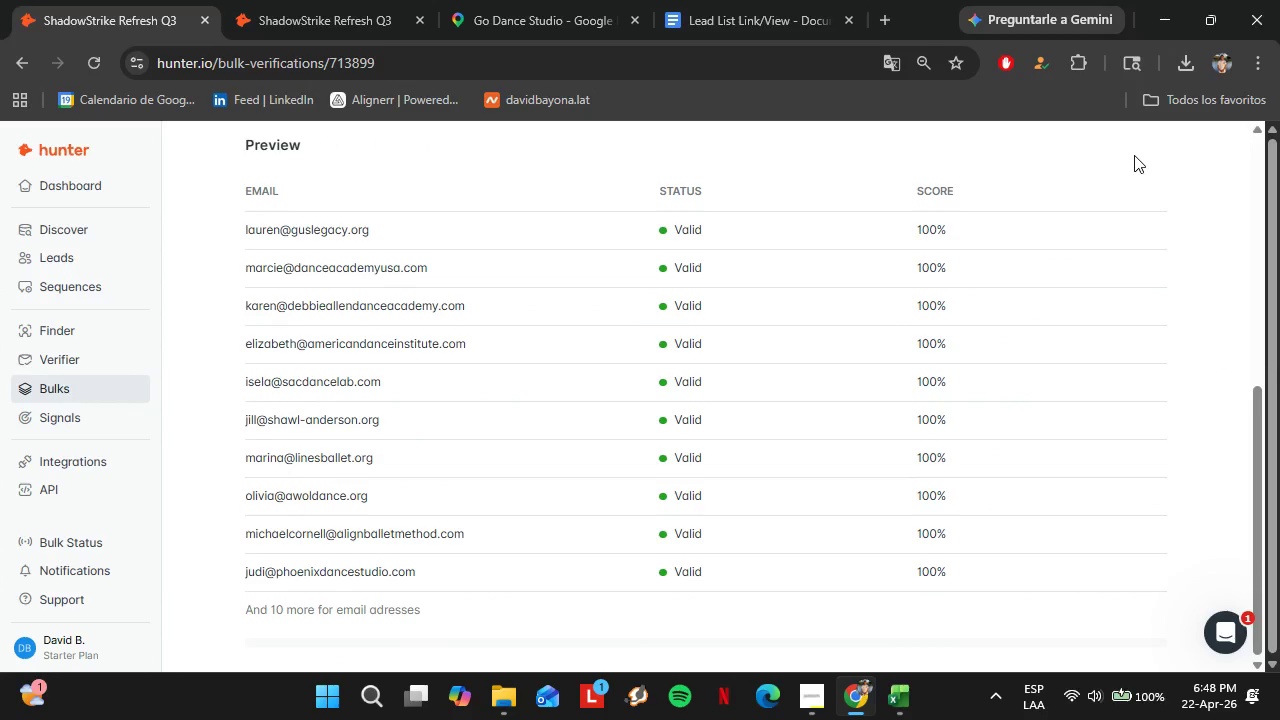 
key(PrintScreen)
 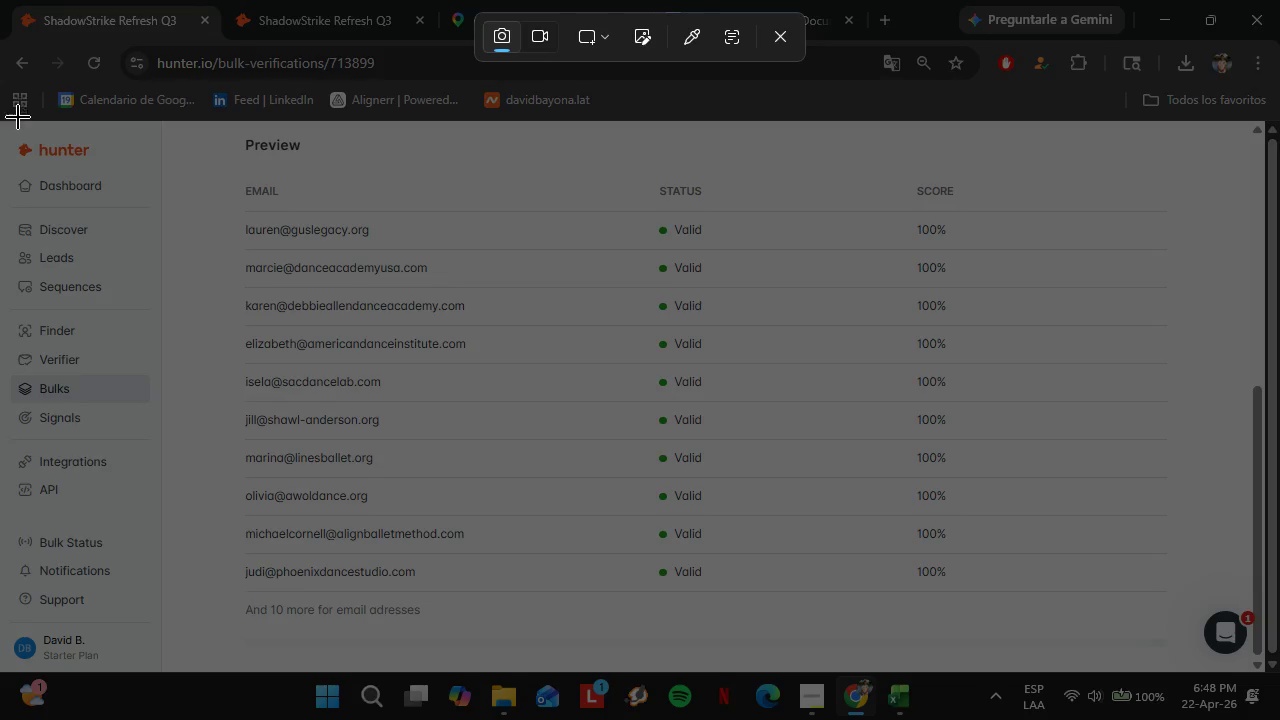 
left_click_drag(start_coordinate=[0, 125], to_coordinate=[1266, 672])
 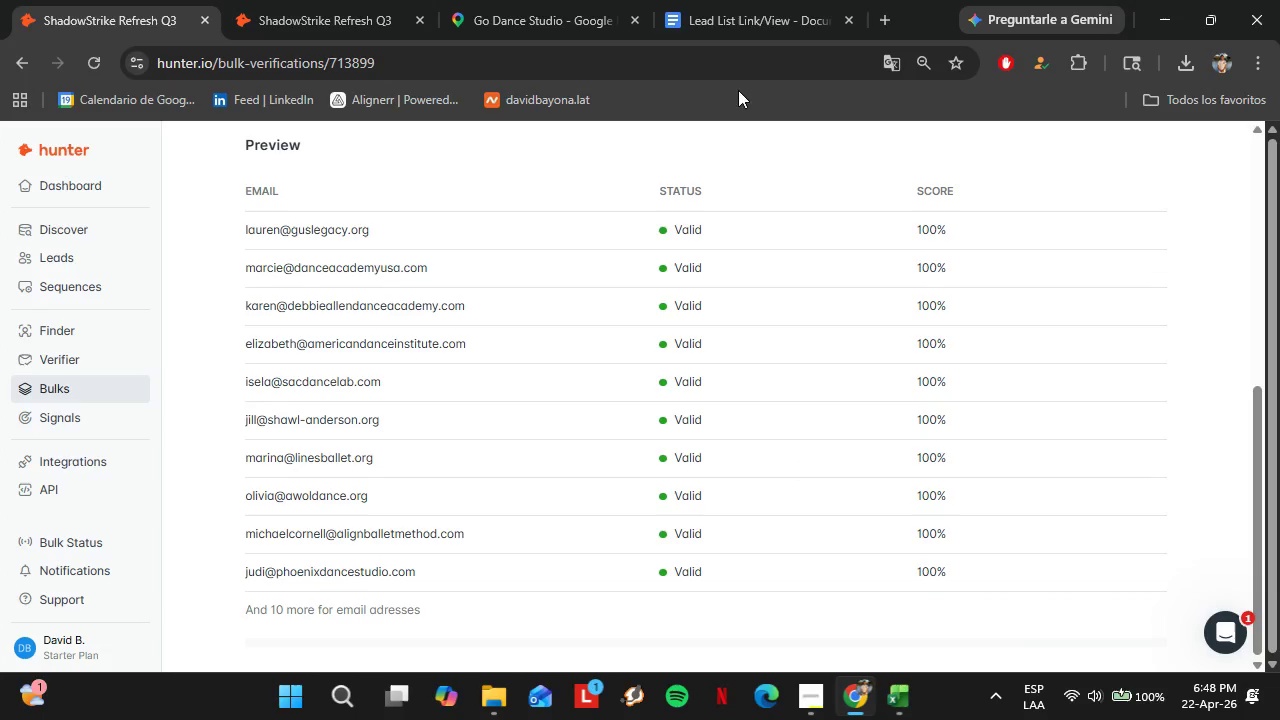 
left_click([752, 0])
 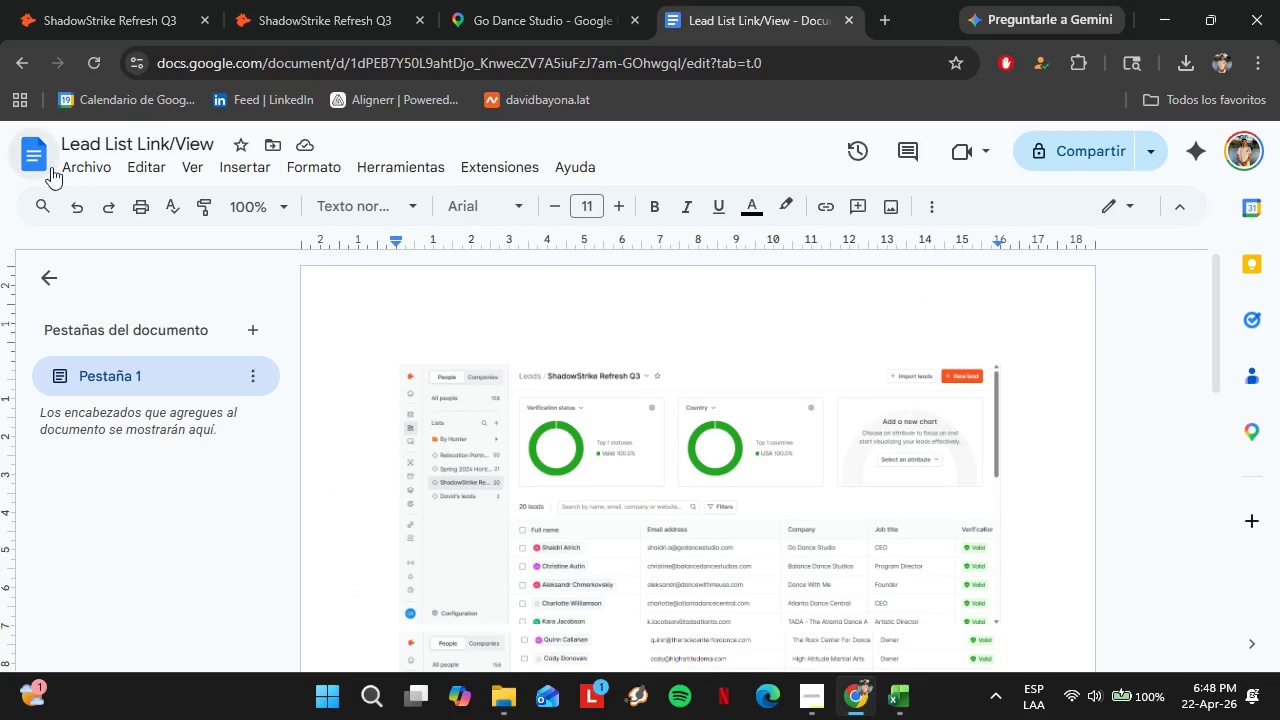 
left_click([32, 158])
 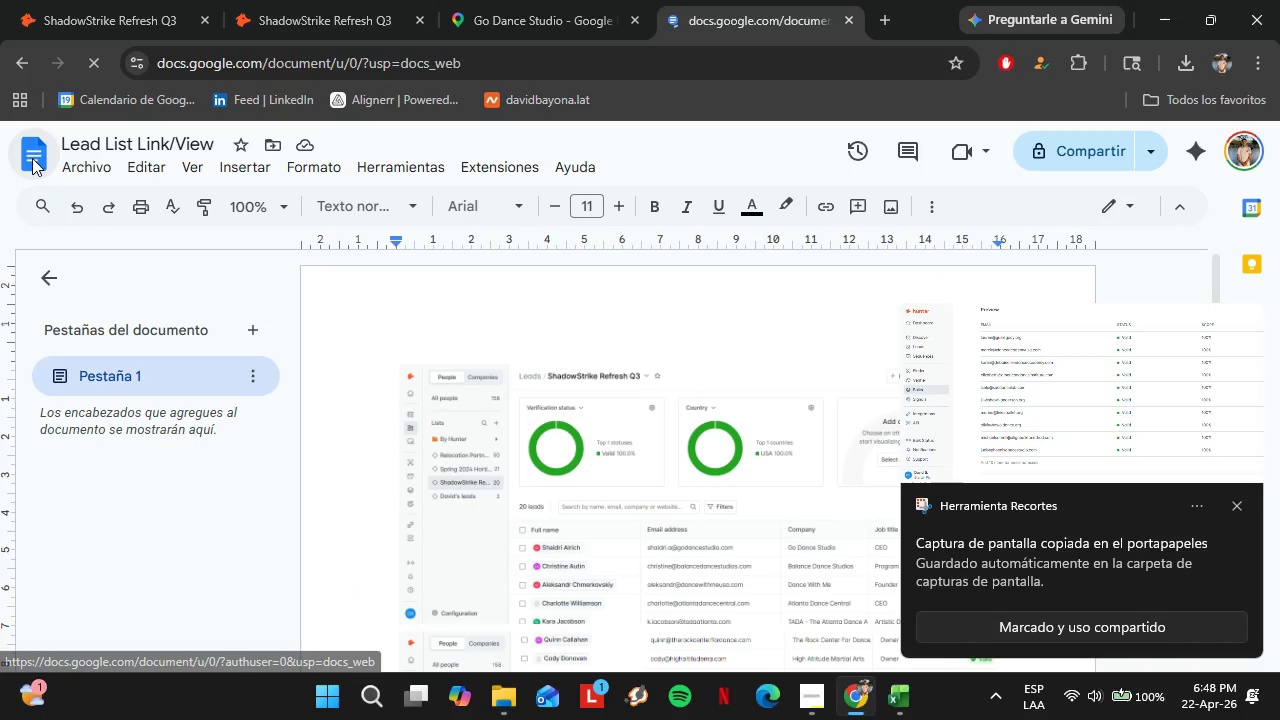 
left_click([240, 331])
 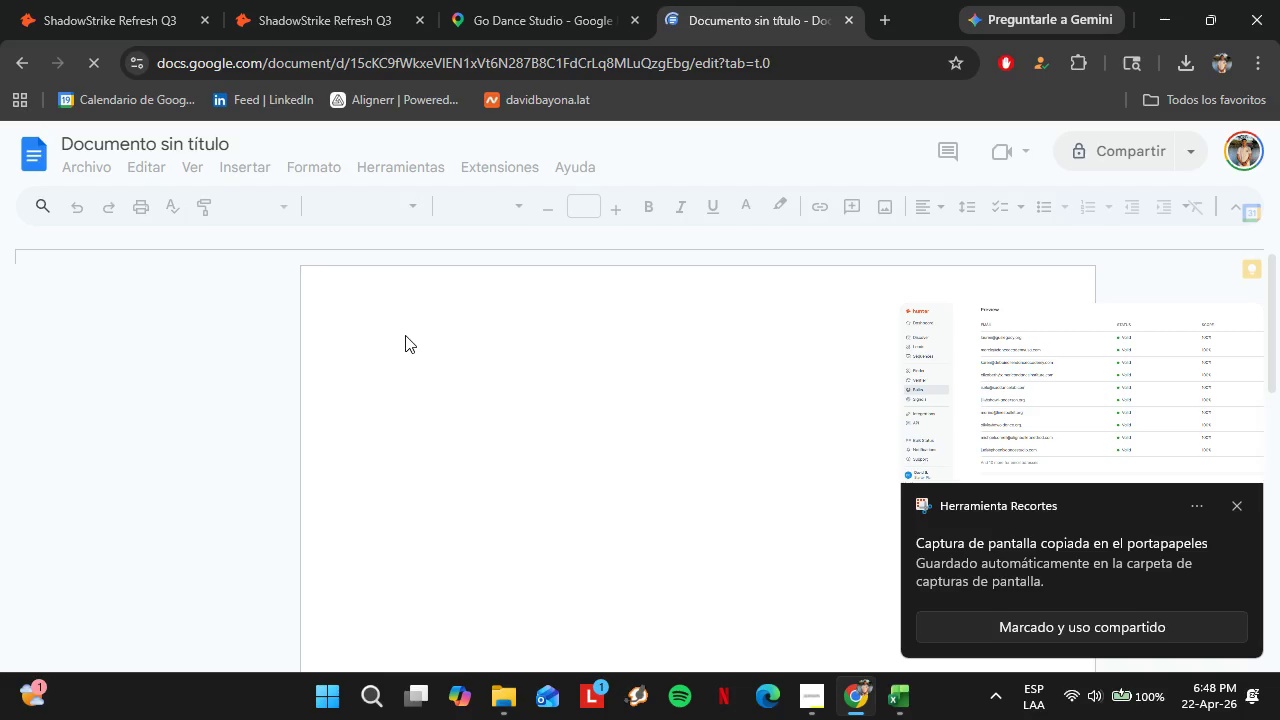 
left_click([235, 173])
 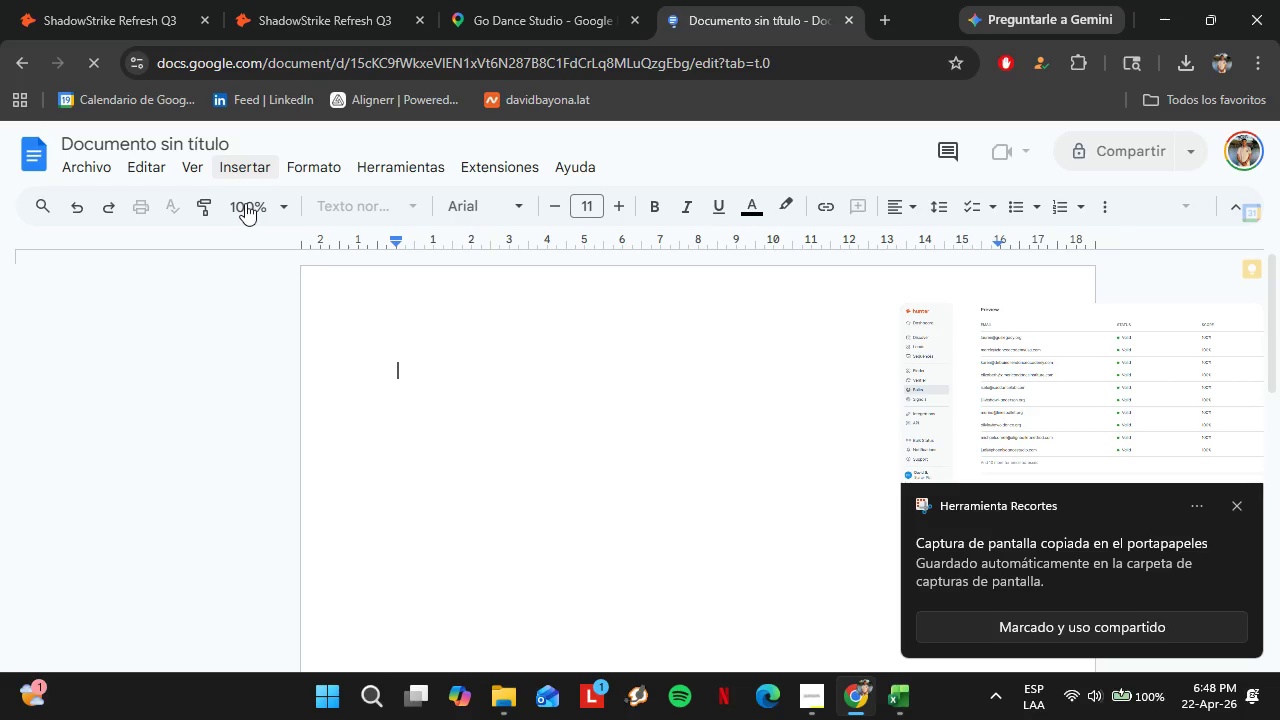 
mouse_move([236, 182])
 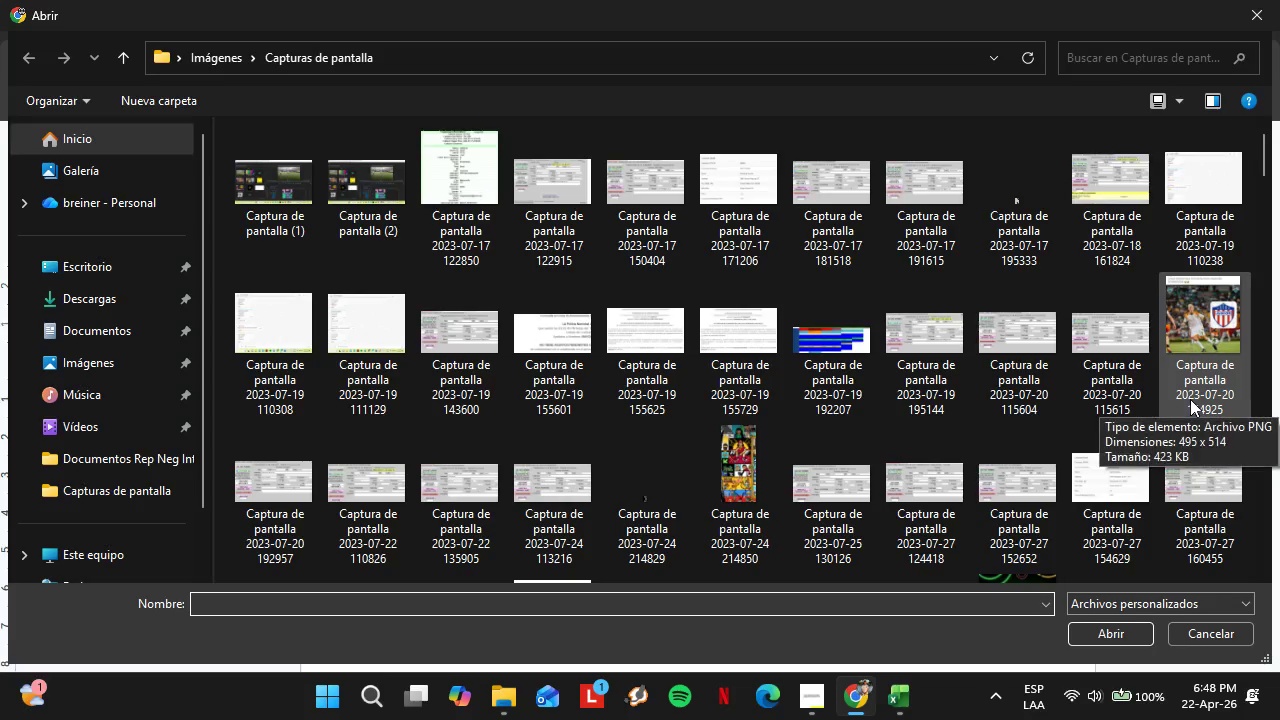 
wait(6.6)
 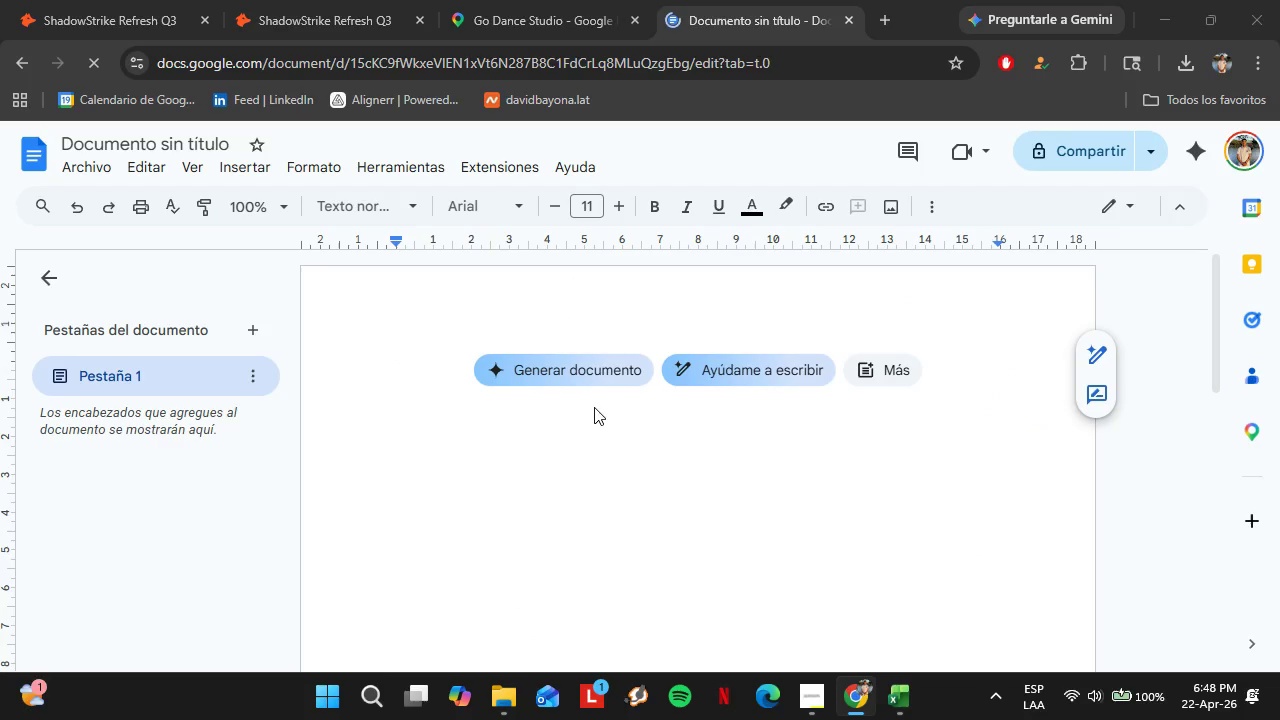 
left_click_drag(start_coordinate=[1266, 165], to_coordinate=[1250, 600])
 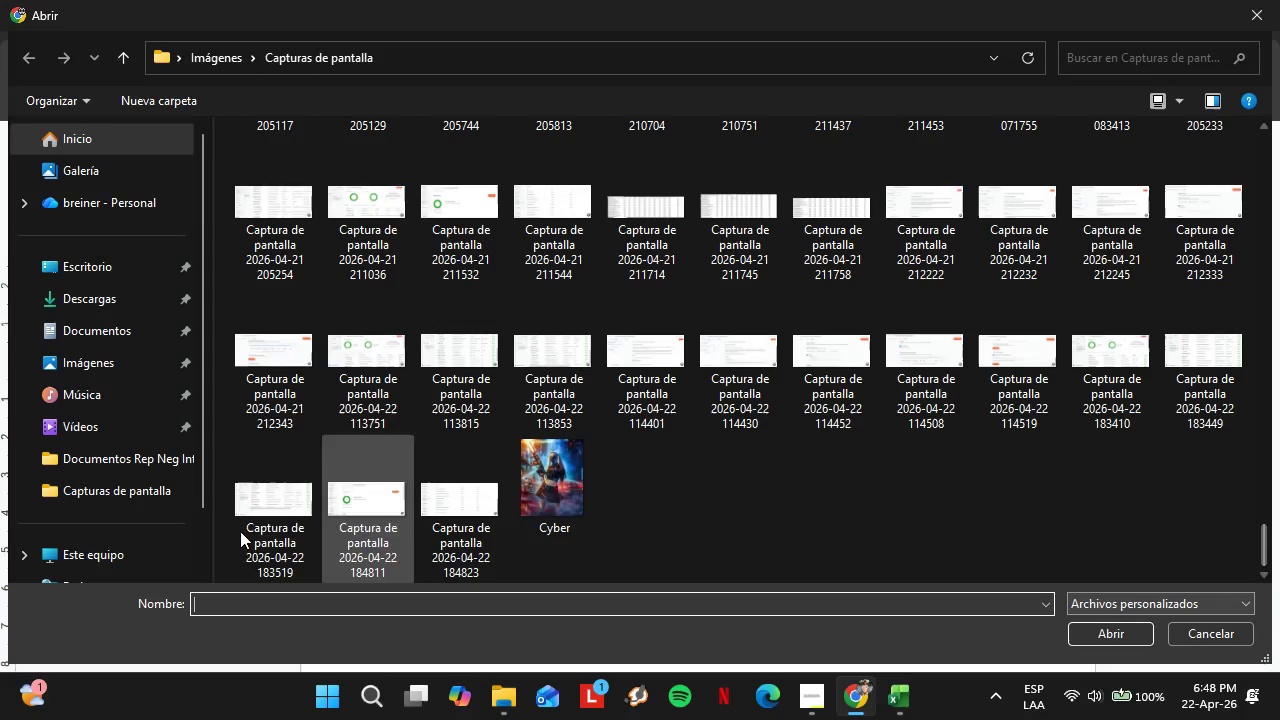 
hold_key(key=ControlLeft, duration=1.97)
double_click([452, 496])
 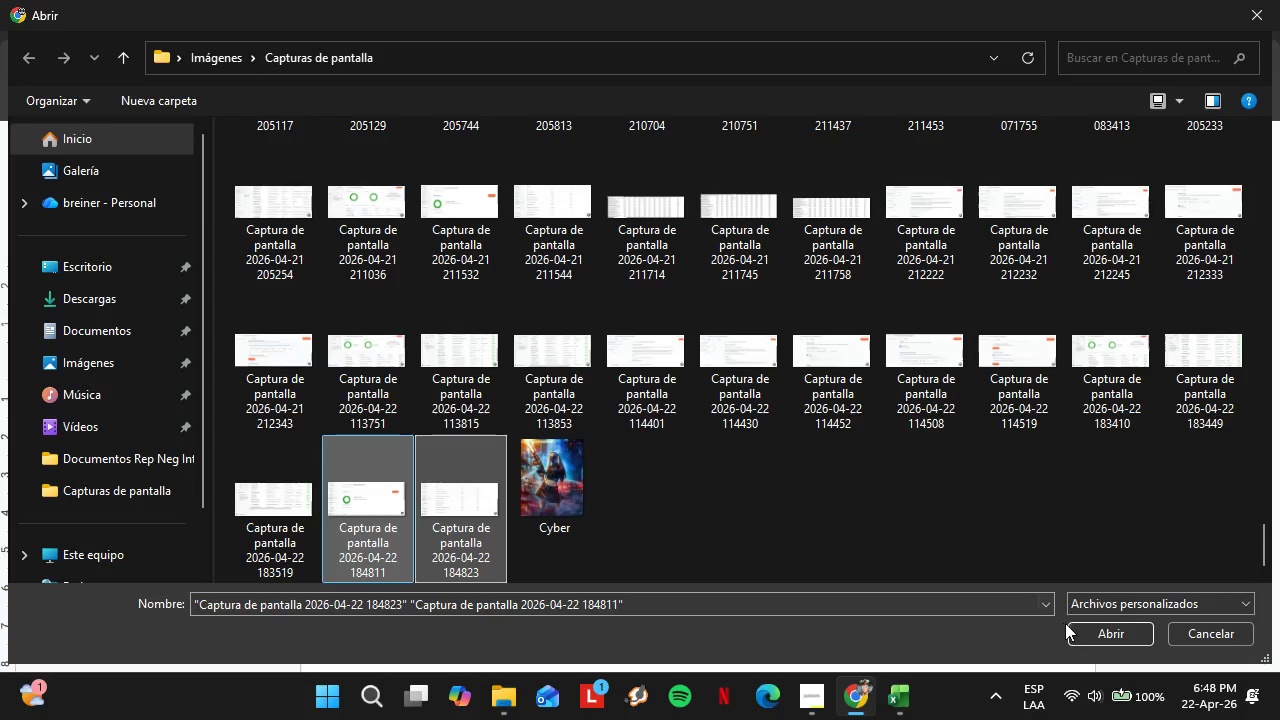 
left_click([1079, 627])
 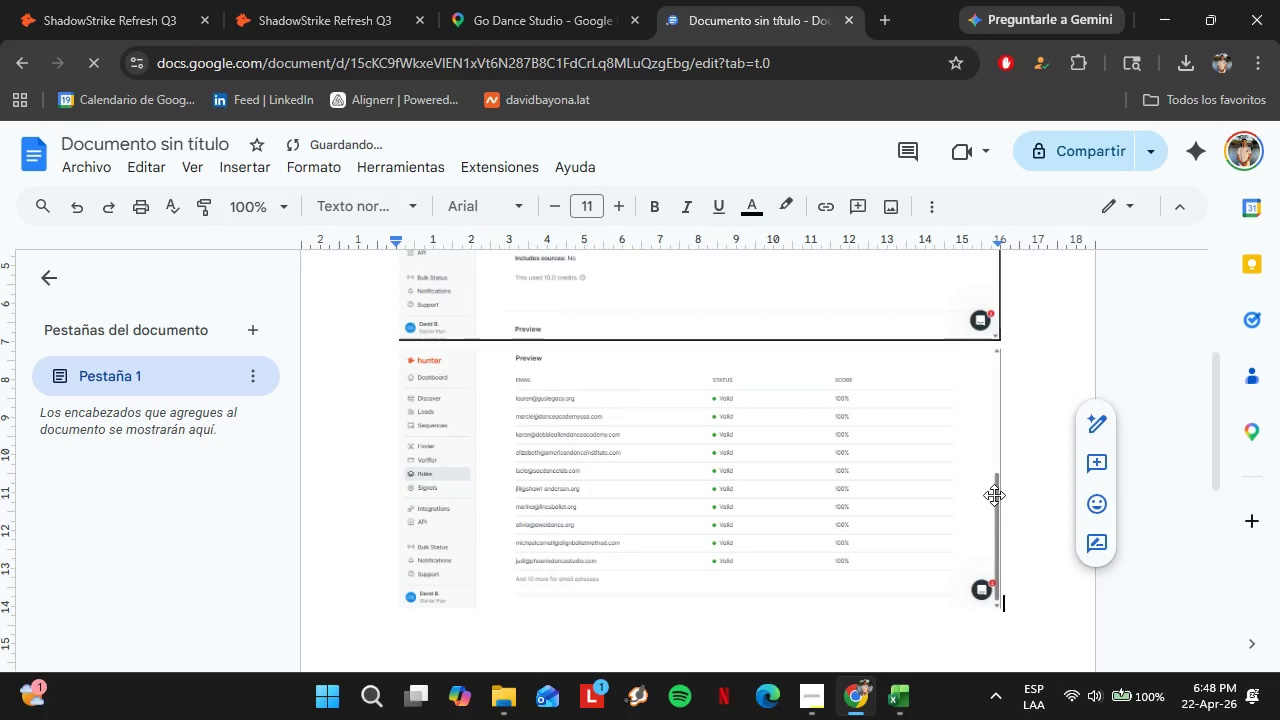 
scroll: coordinate [546, 441], scroll_direction: up, amount: 2.0
 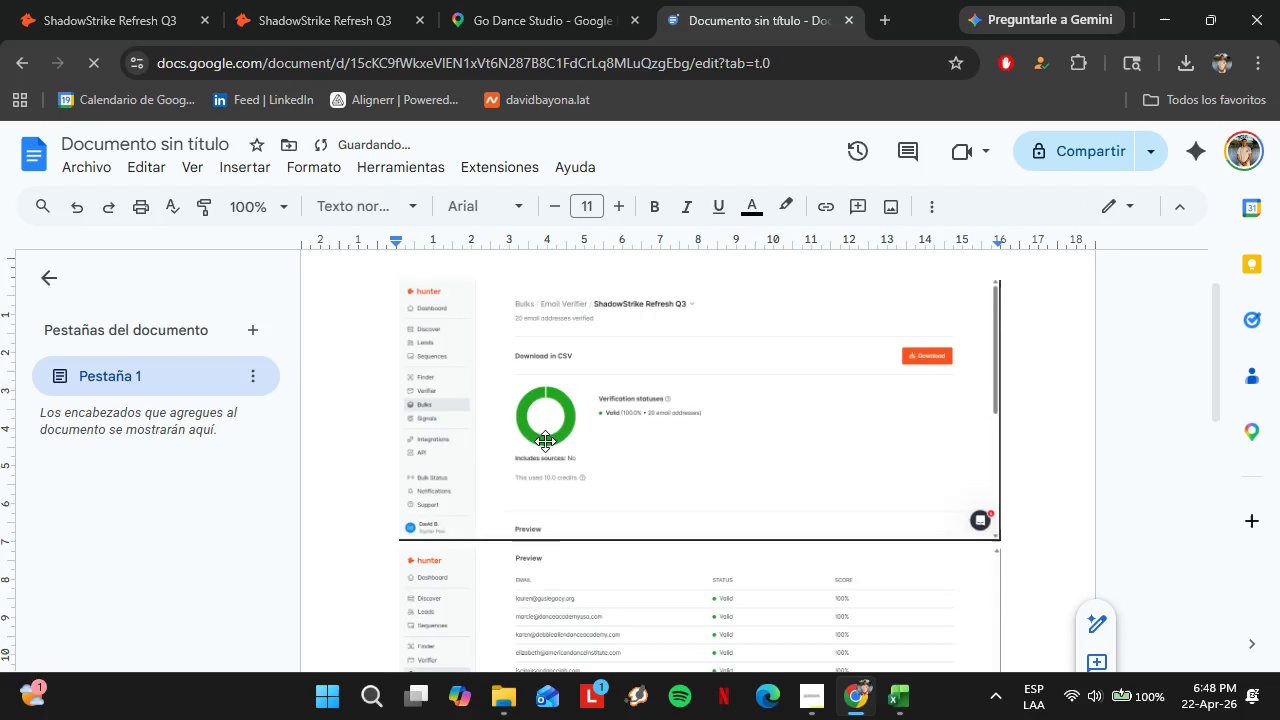 
left_click([825, 699])
 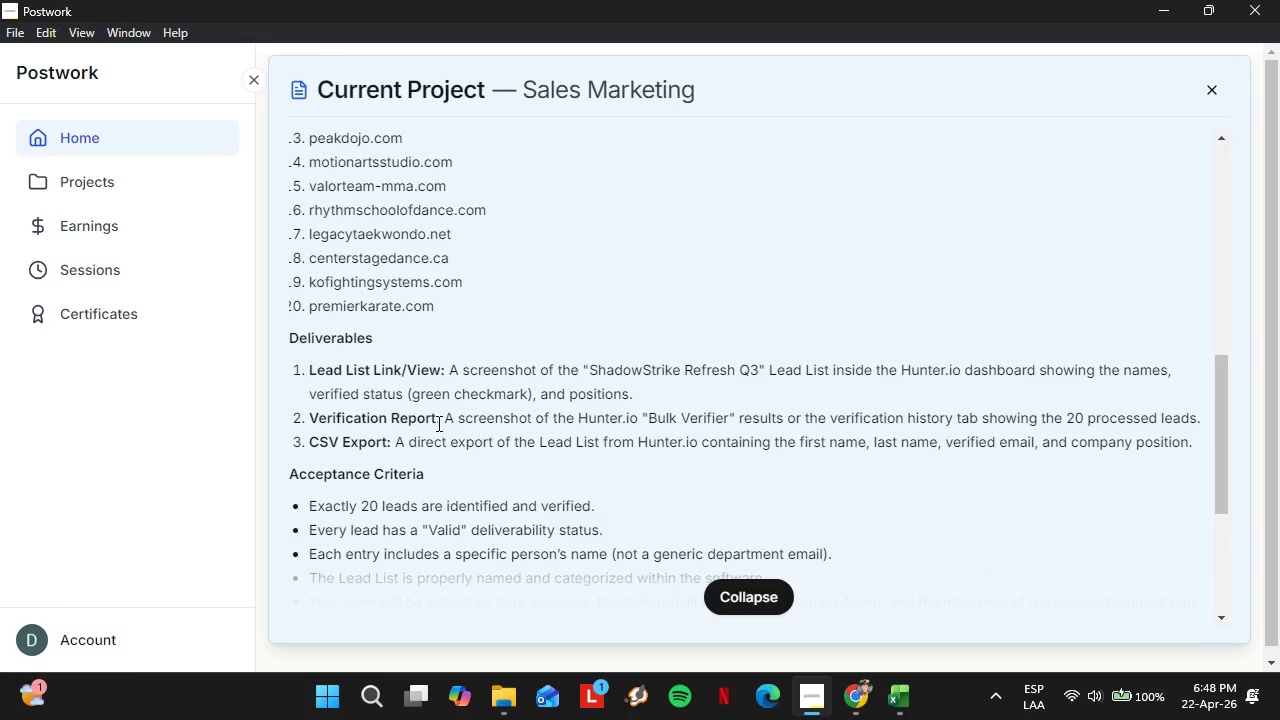 
scroll: coordinate [545, 441], scroll_direction: up, amount: 1.0